 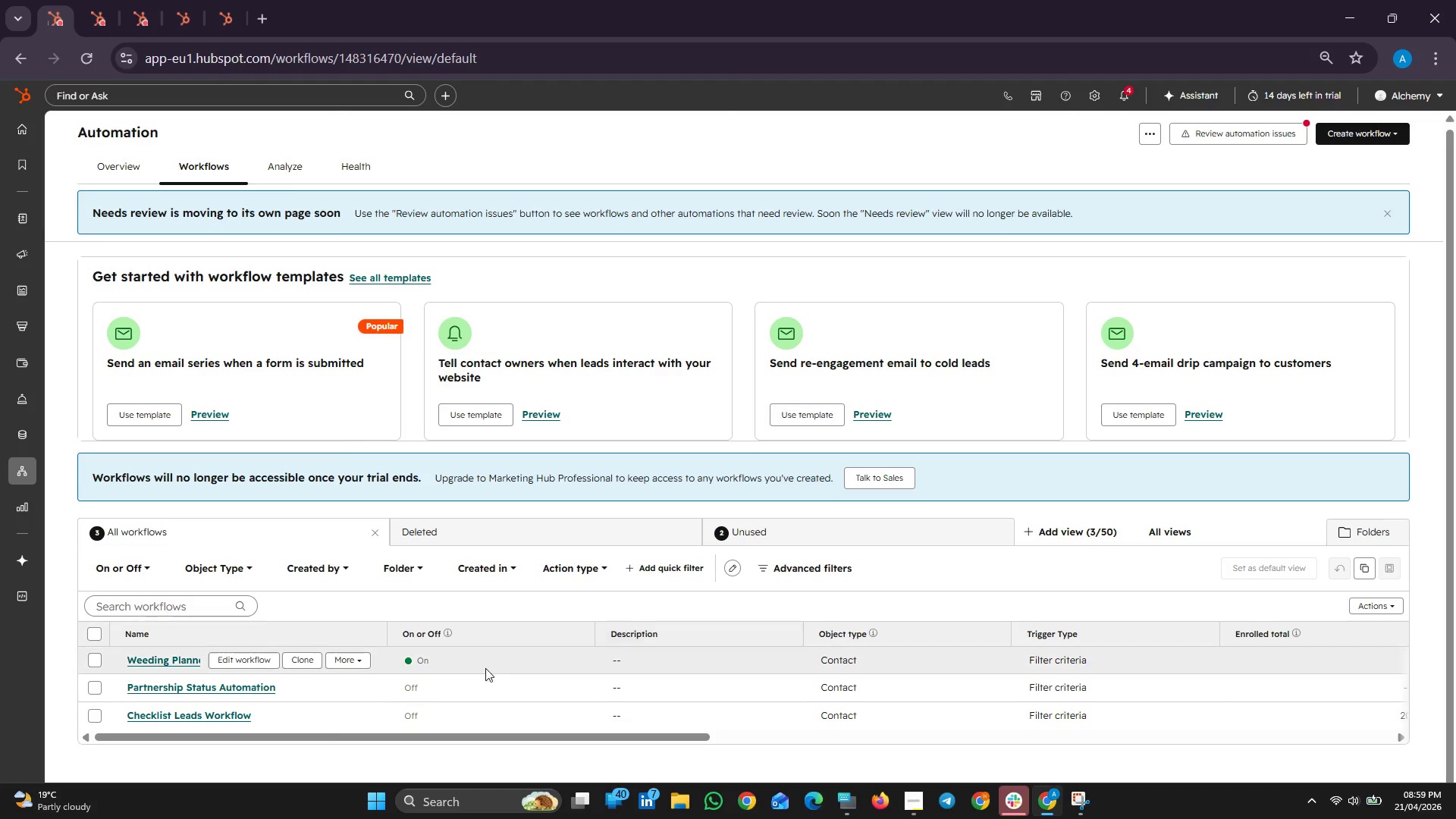 
left_click([256, 657])
 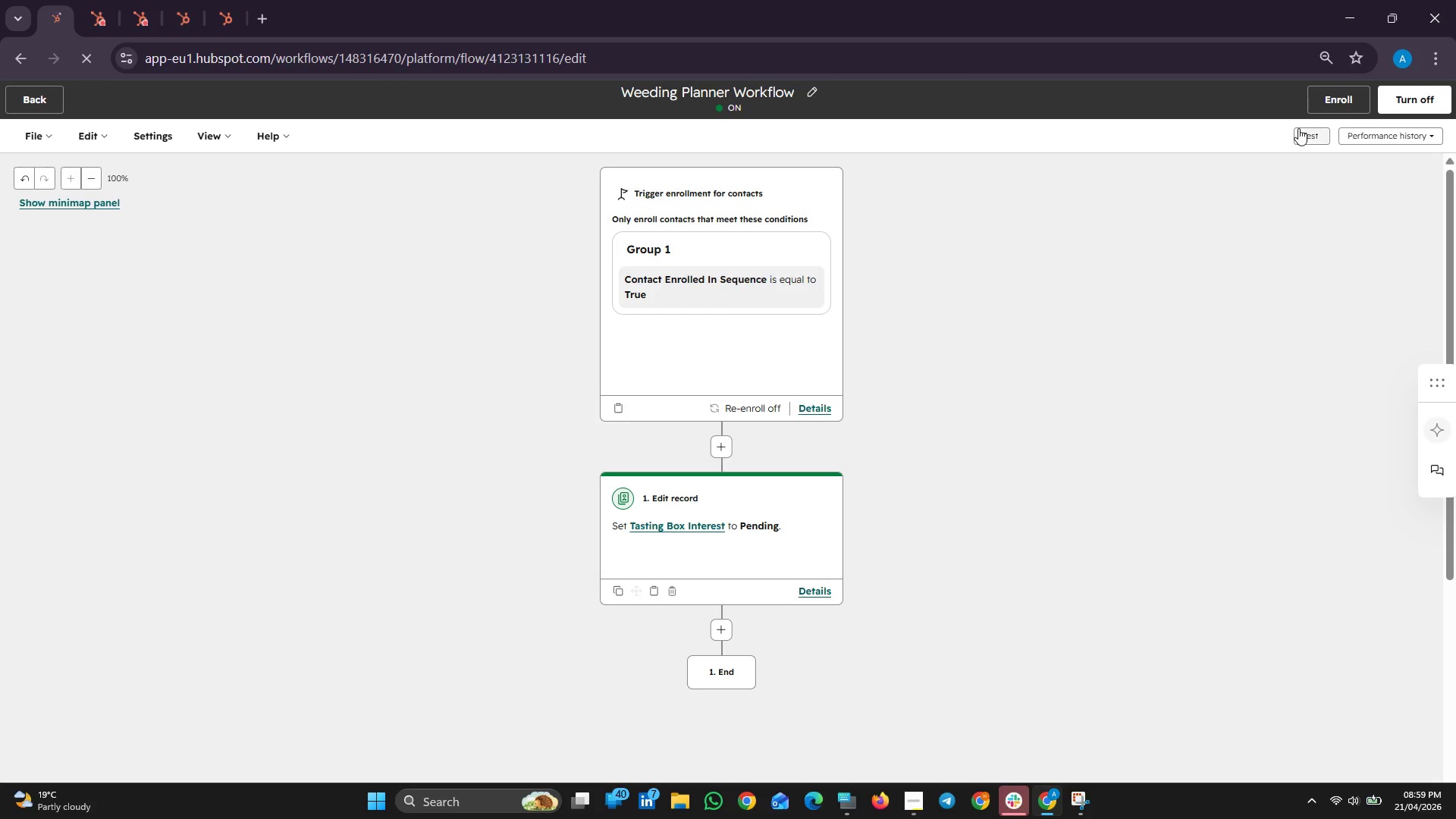 
left_click([1402, 101])
 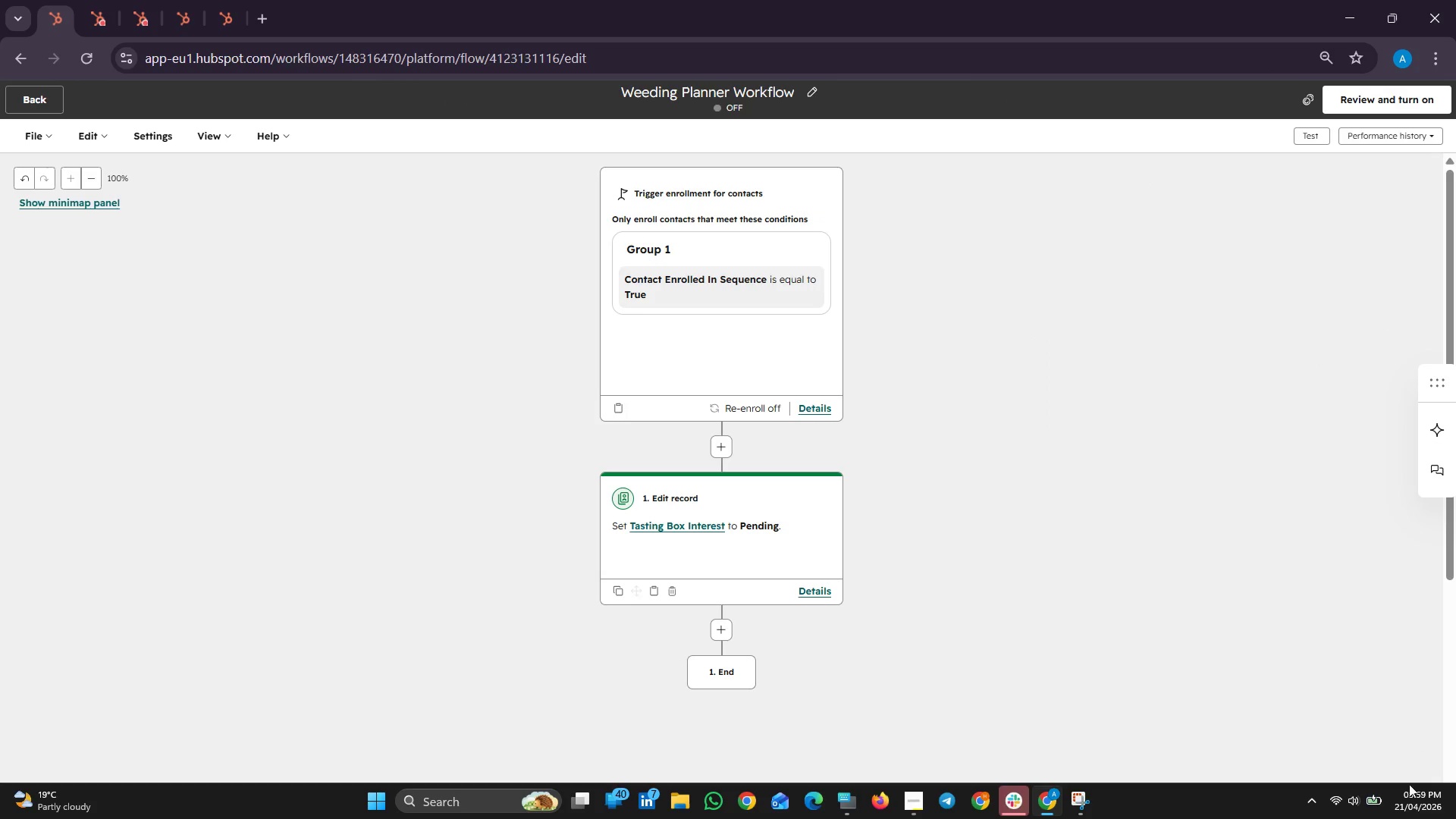 
left_click([1314, 801])
 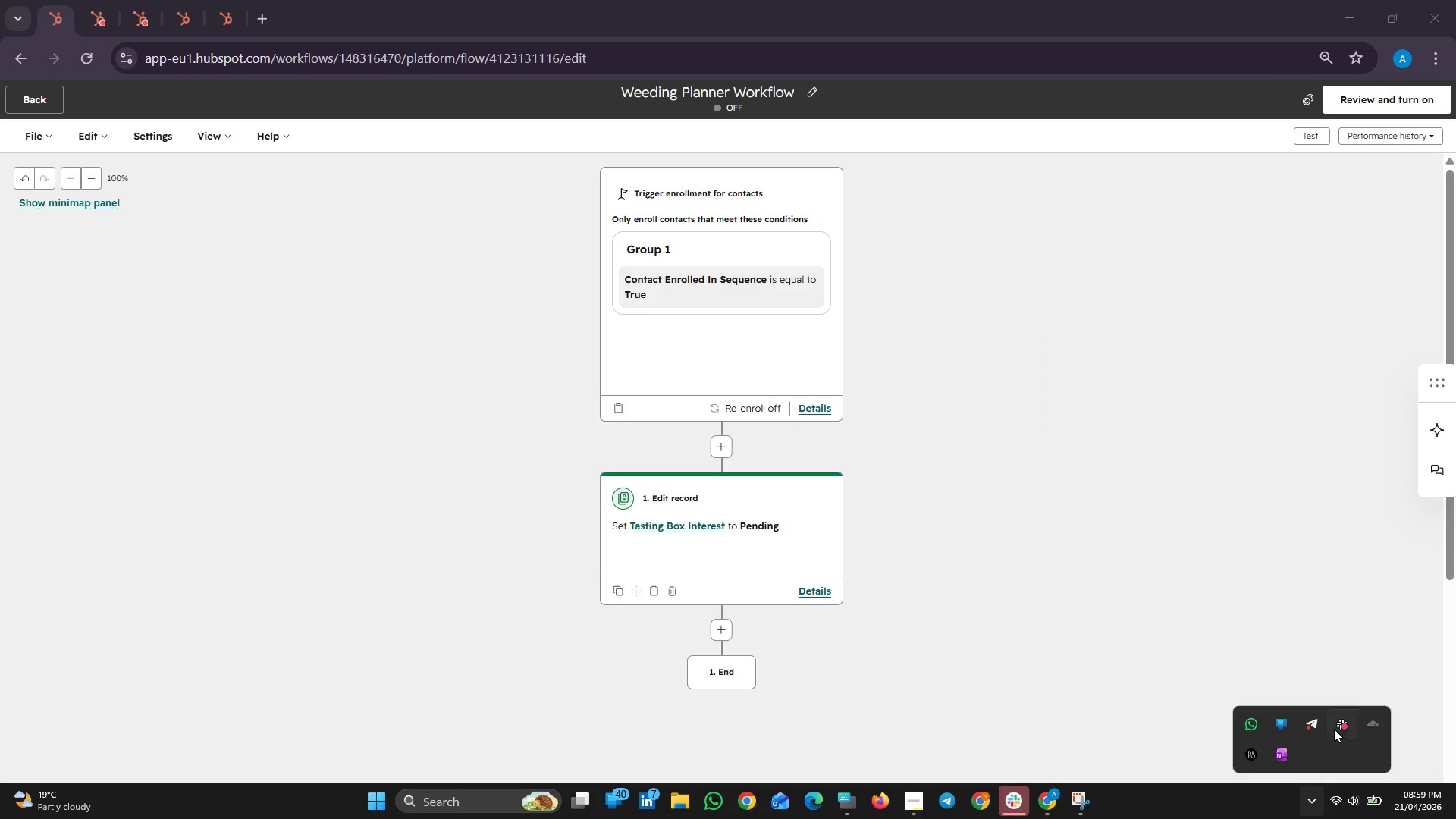 
right_click([1336, 716])
 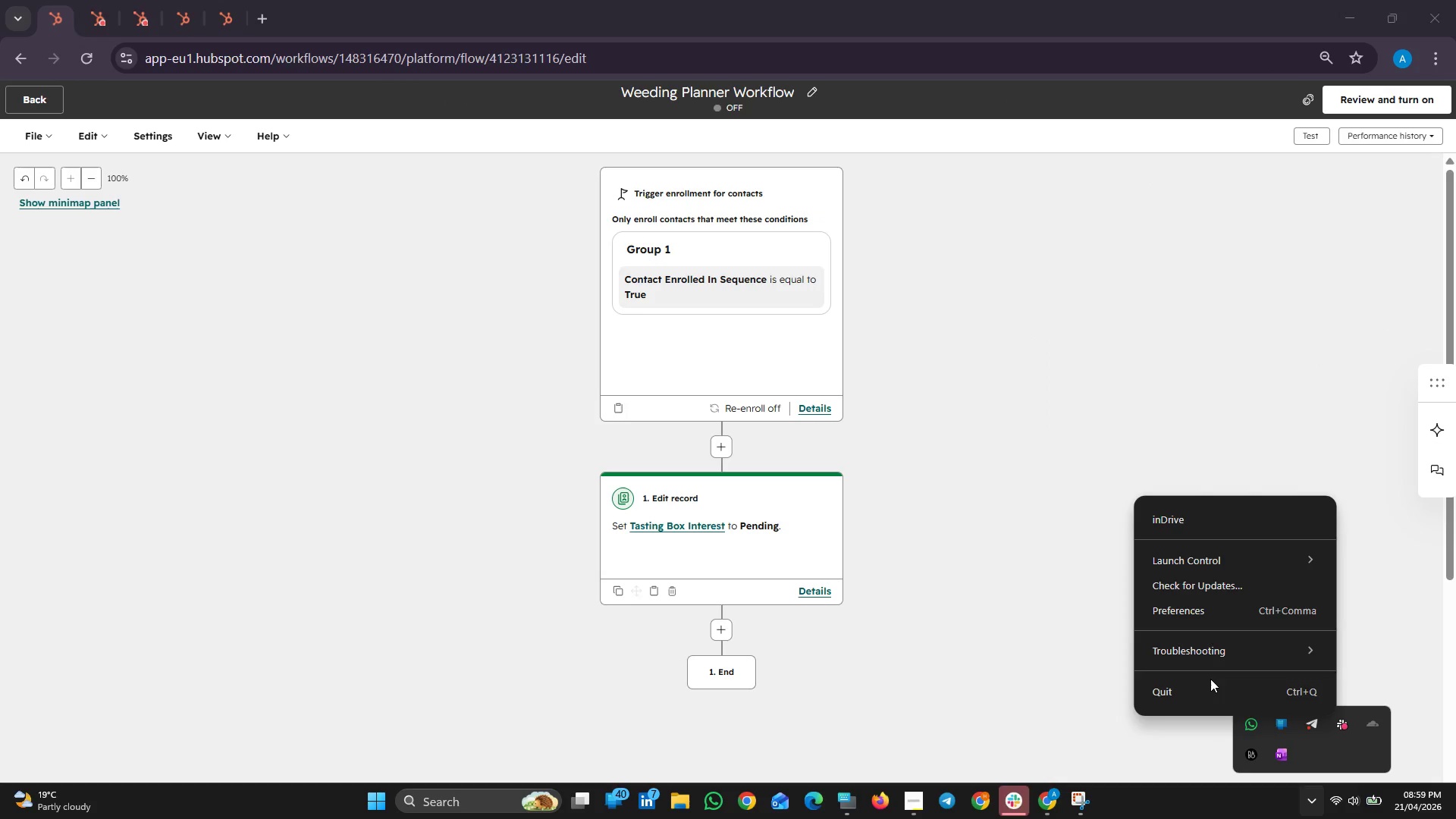 
left_click([1210, 679])
 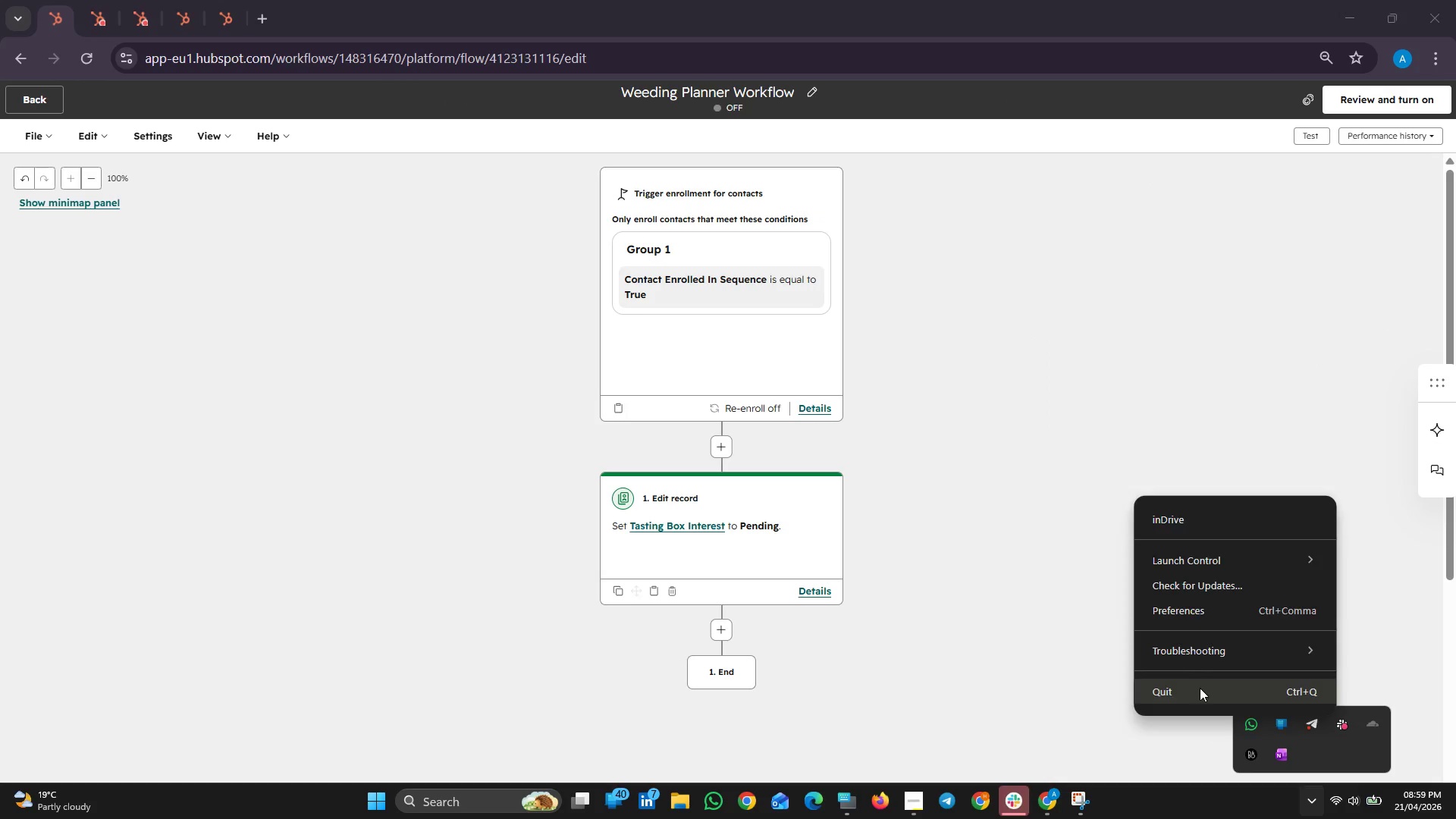 
left_click([1200, 688])
 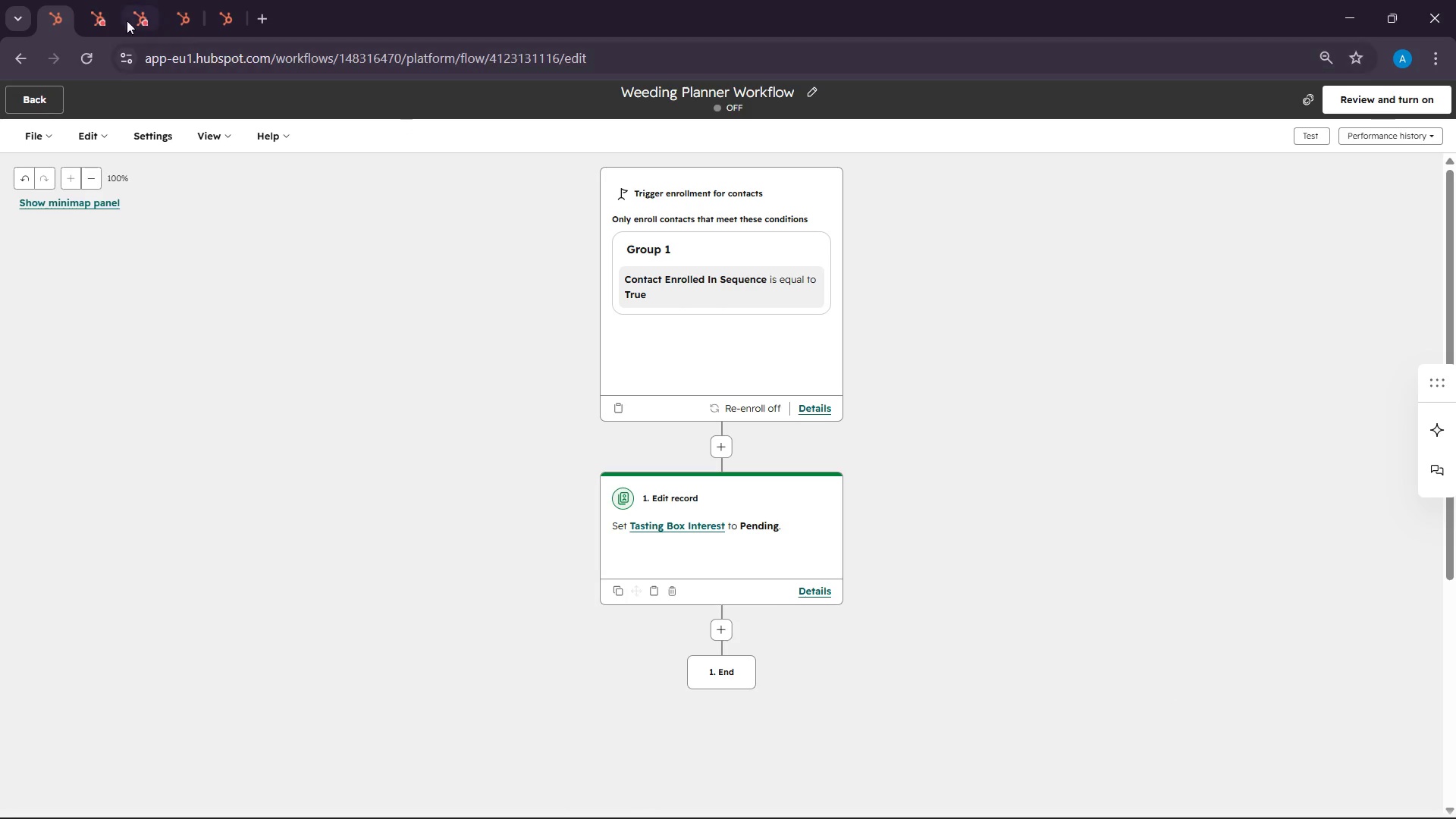 
wait(5.2)
 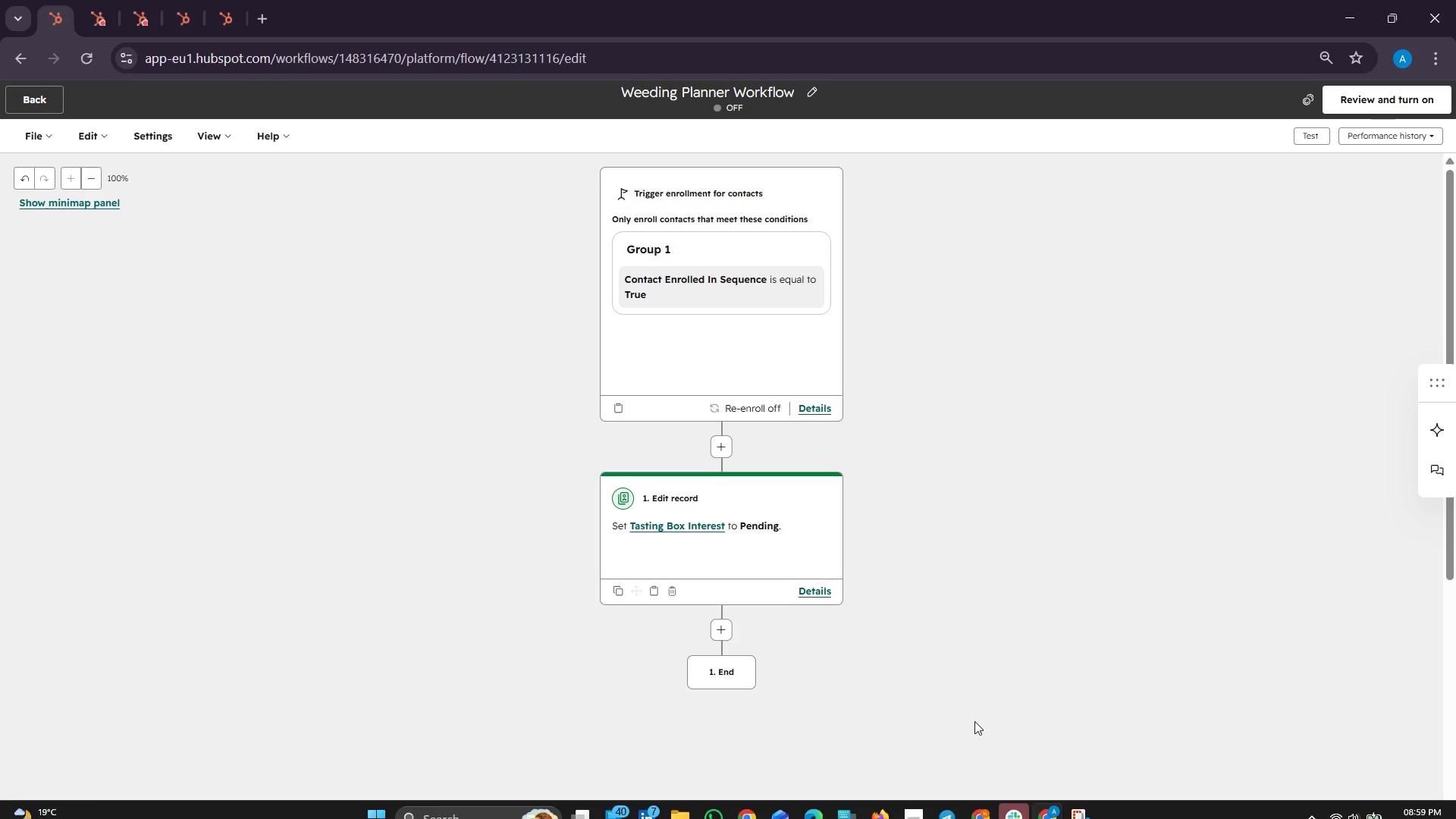 
left_click([19, 97])
 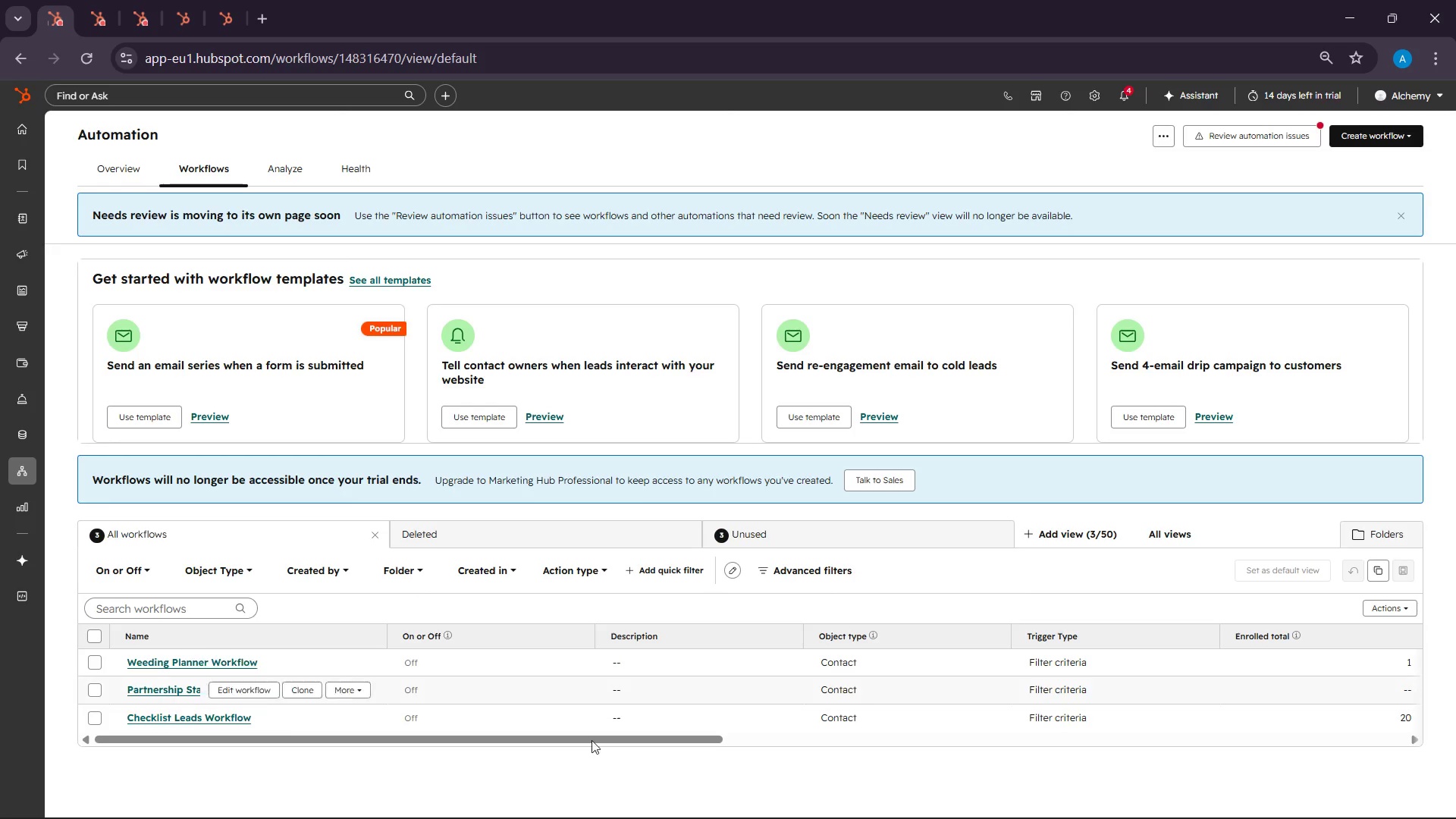 
left_click([25, 74])
 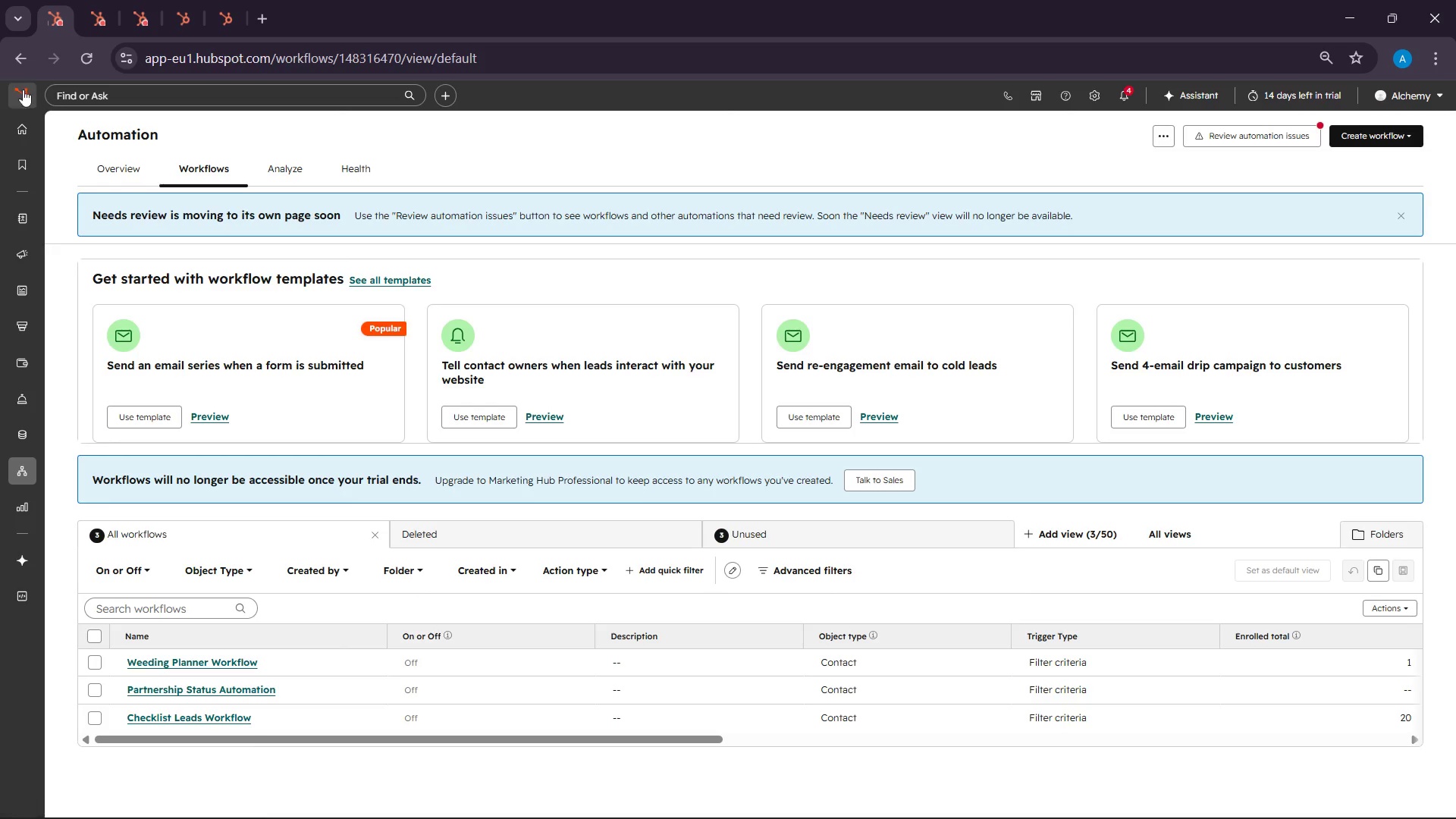 
left_click([22, 95])
 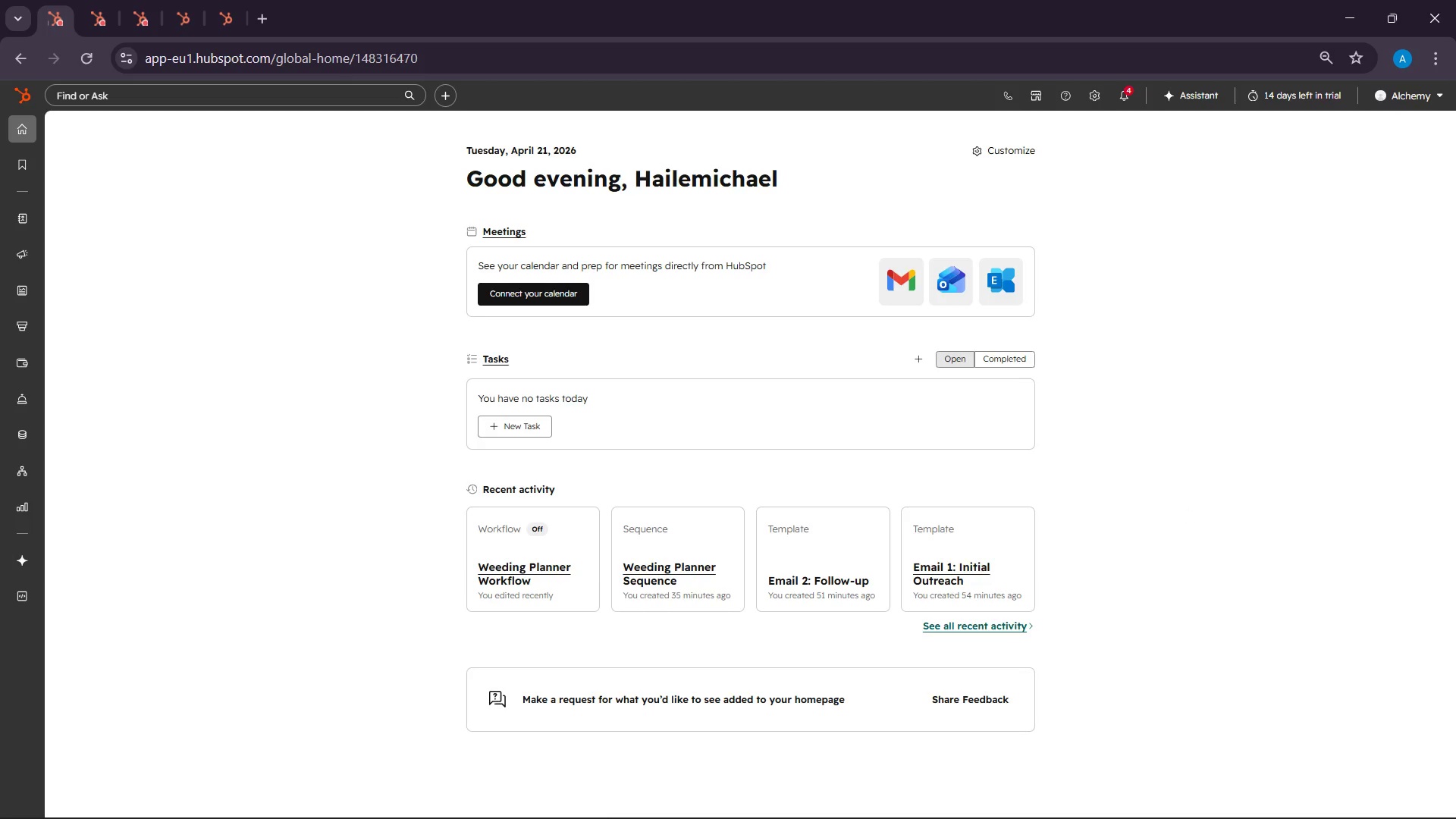 
wait(38.2)
 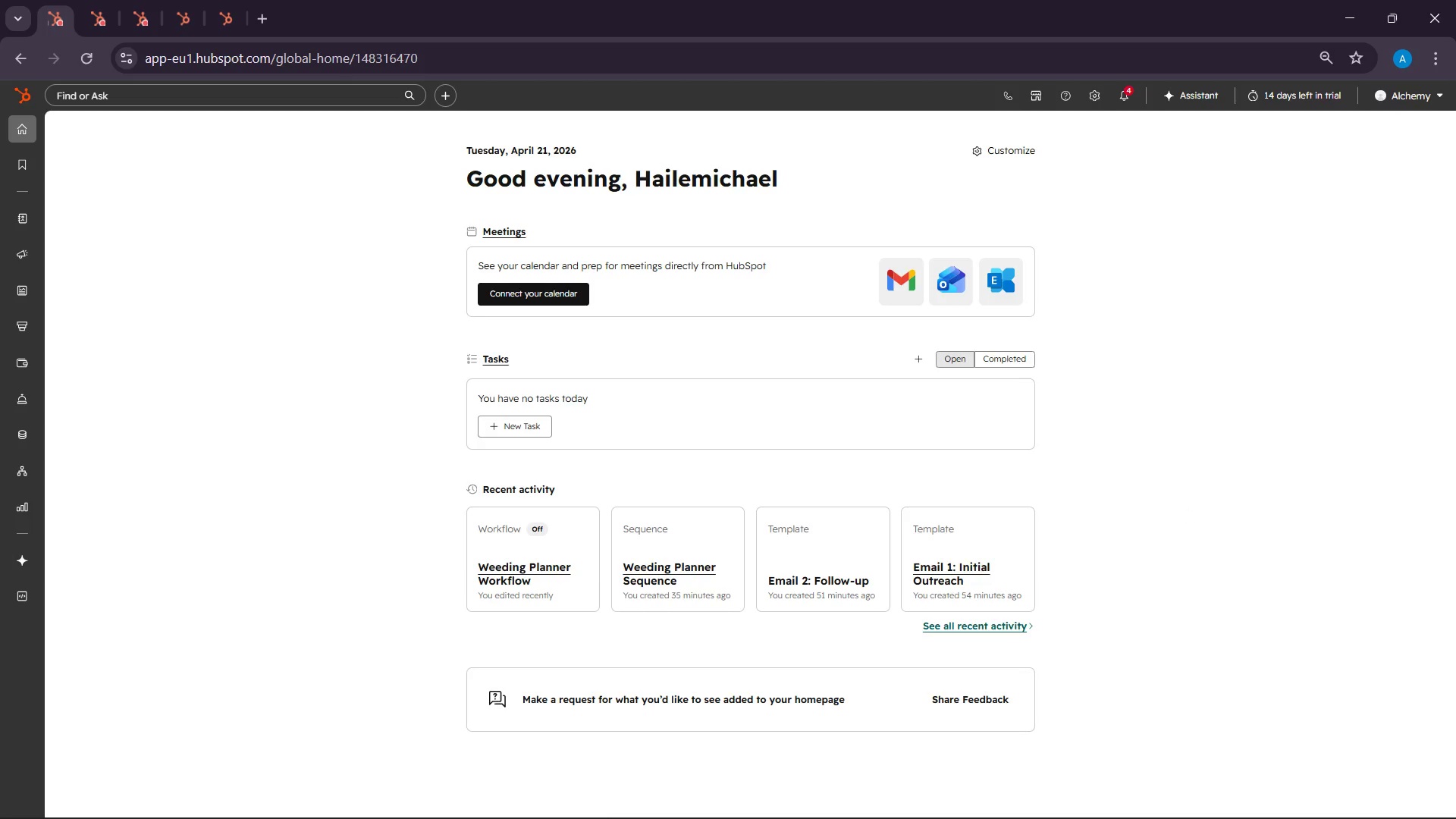 
left_click([673, 789])
 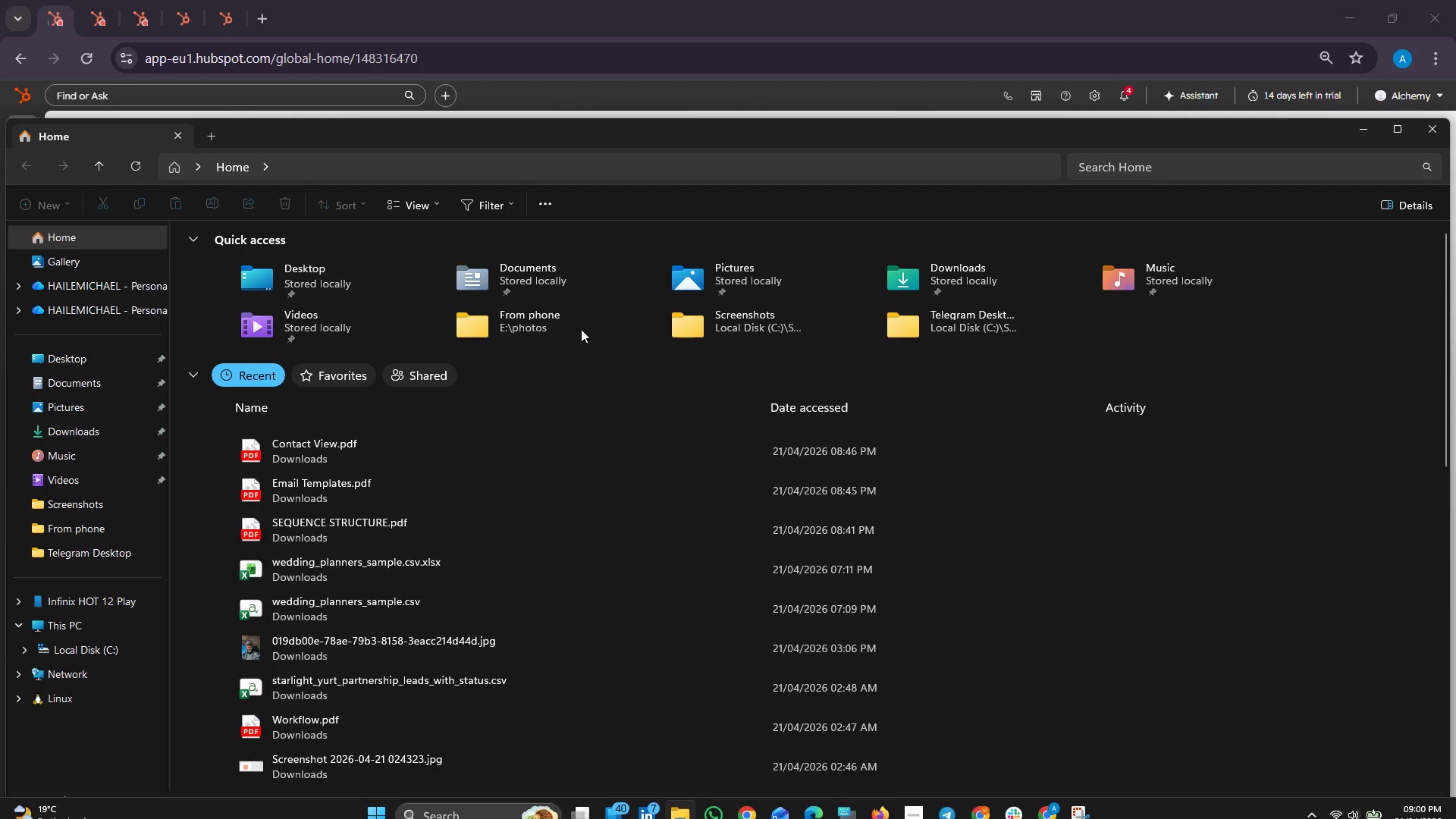 
wait(5.78)
 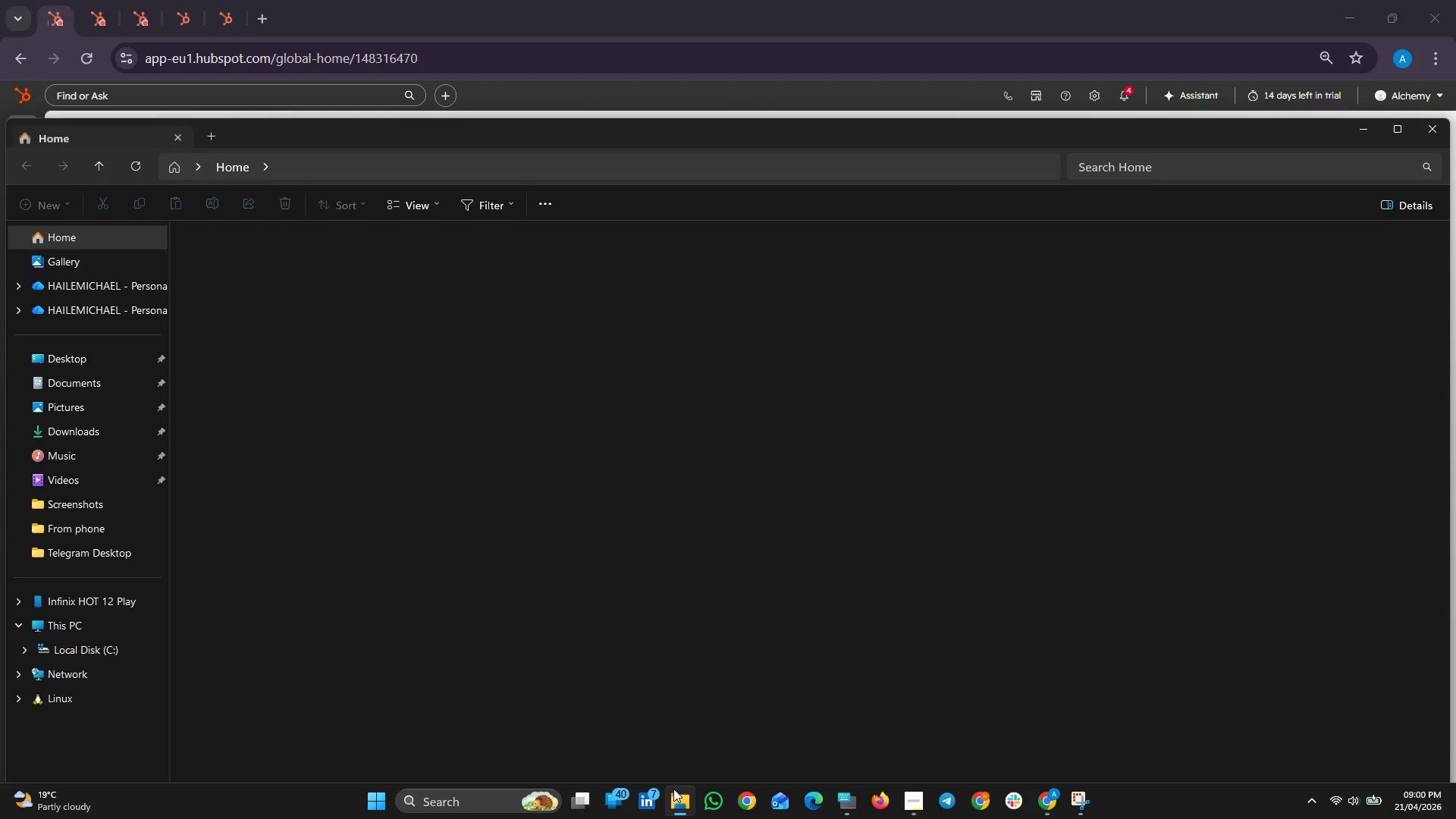 
double_click([953, 268])
 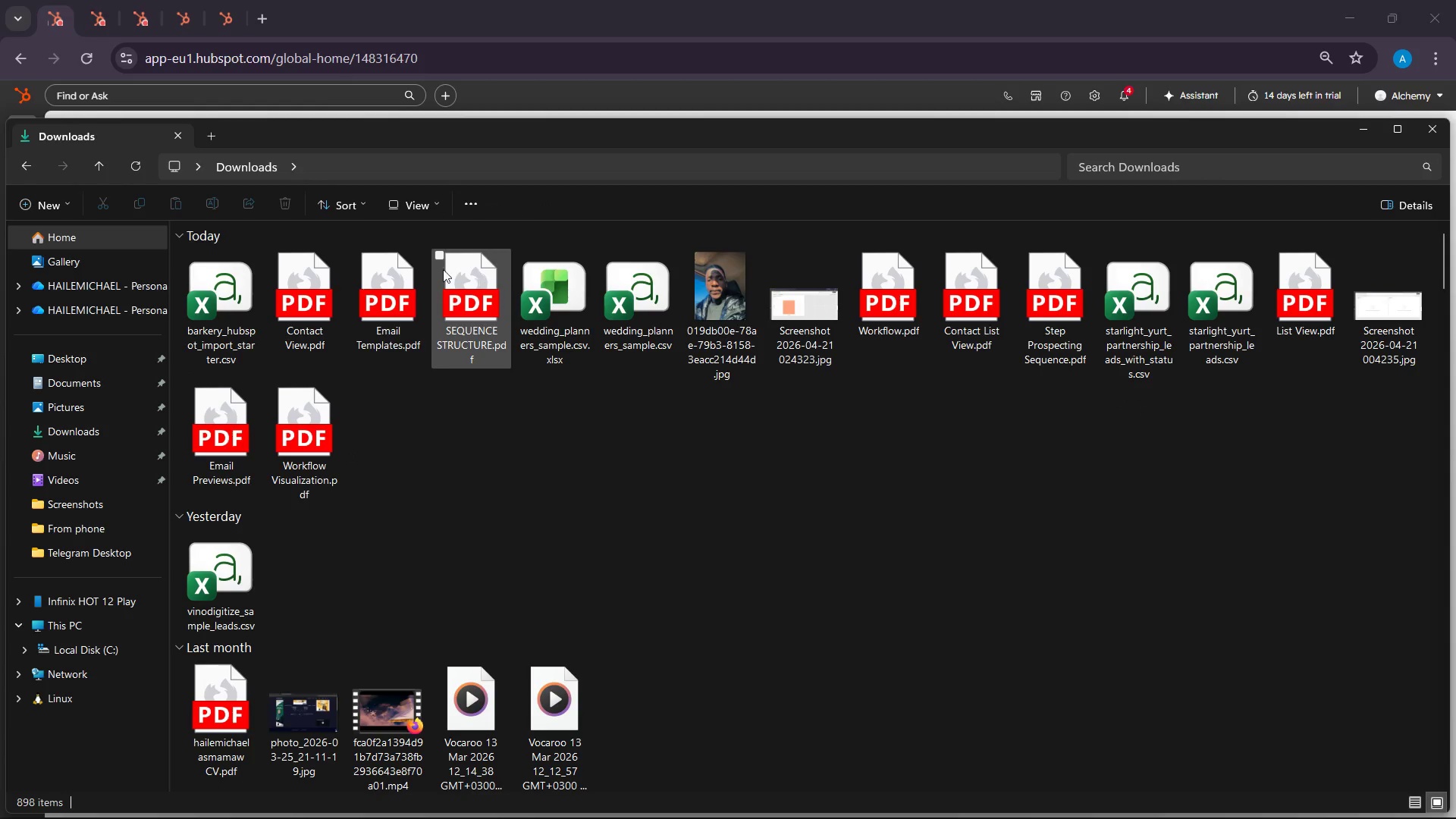 
double_click([228, 293])
 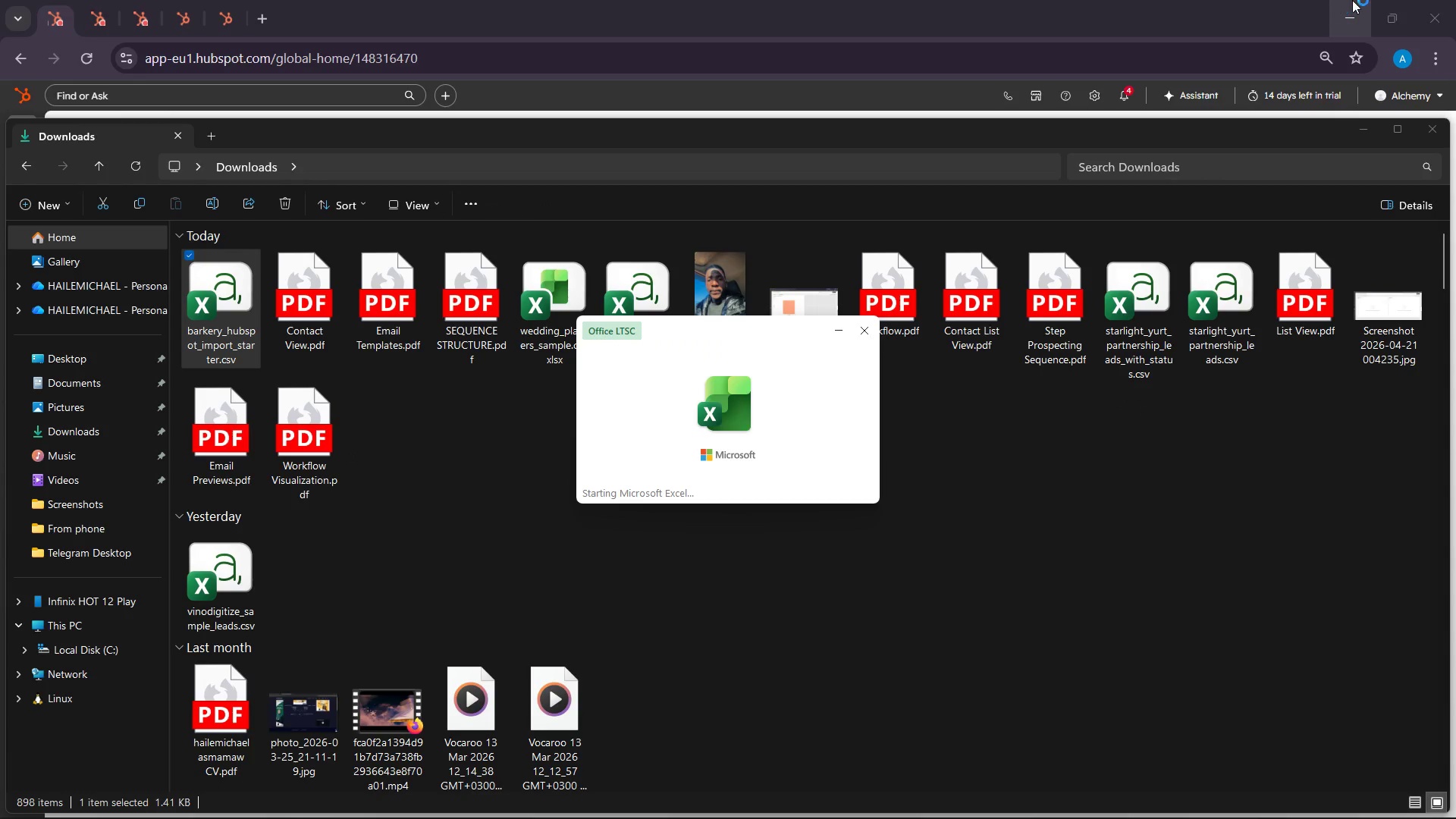 
left_click_drag(start_coordinate=[1357, 0], to_coordinate=[1353, 0])
 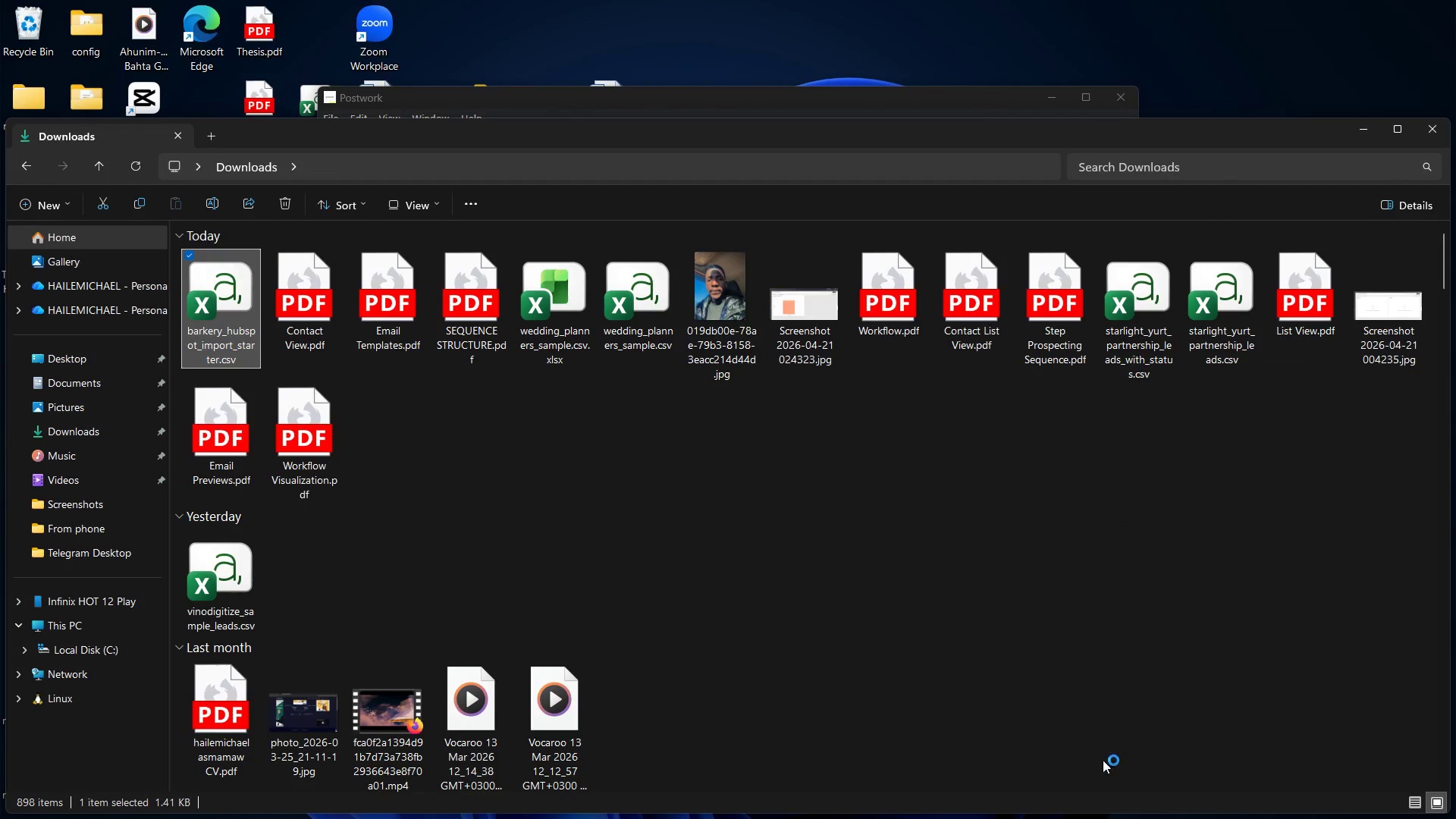 
left_click([1353, 0])
 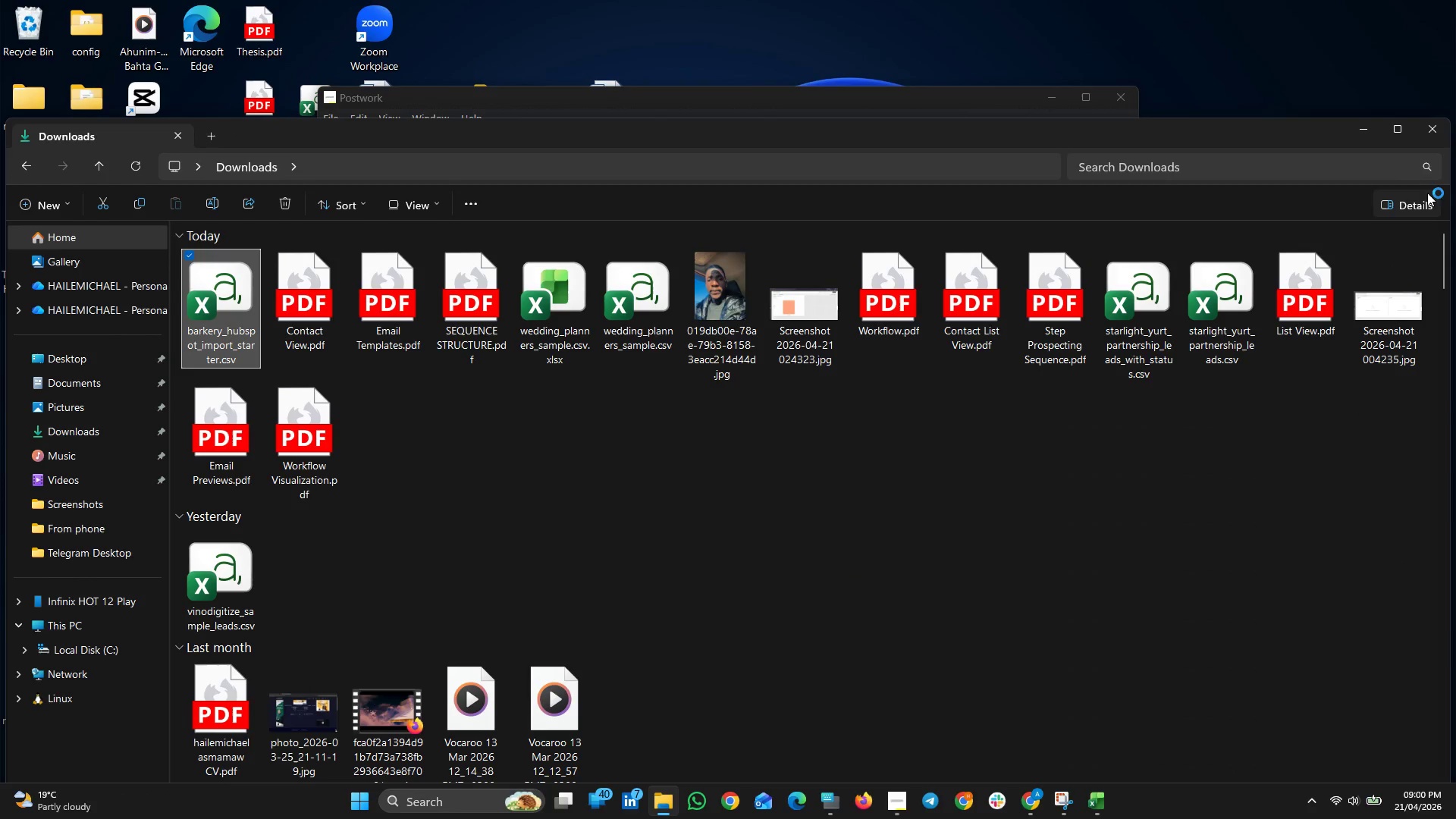 
left_click([1437, 127])